 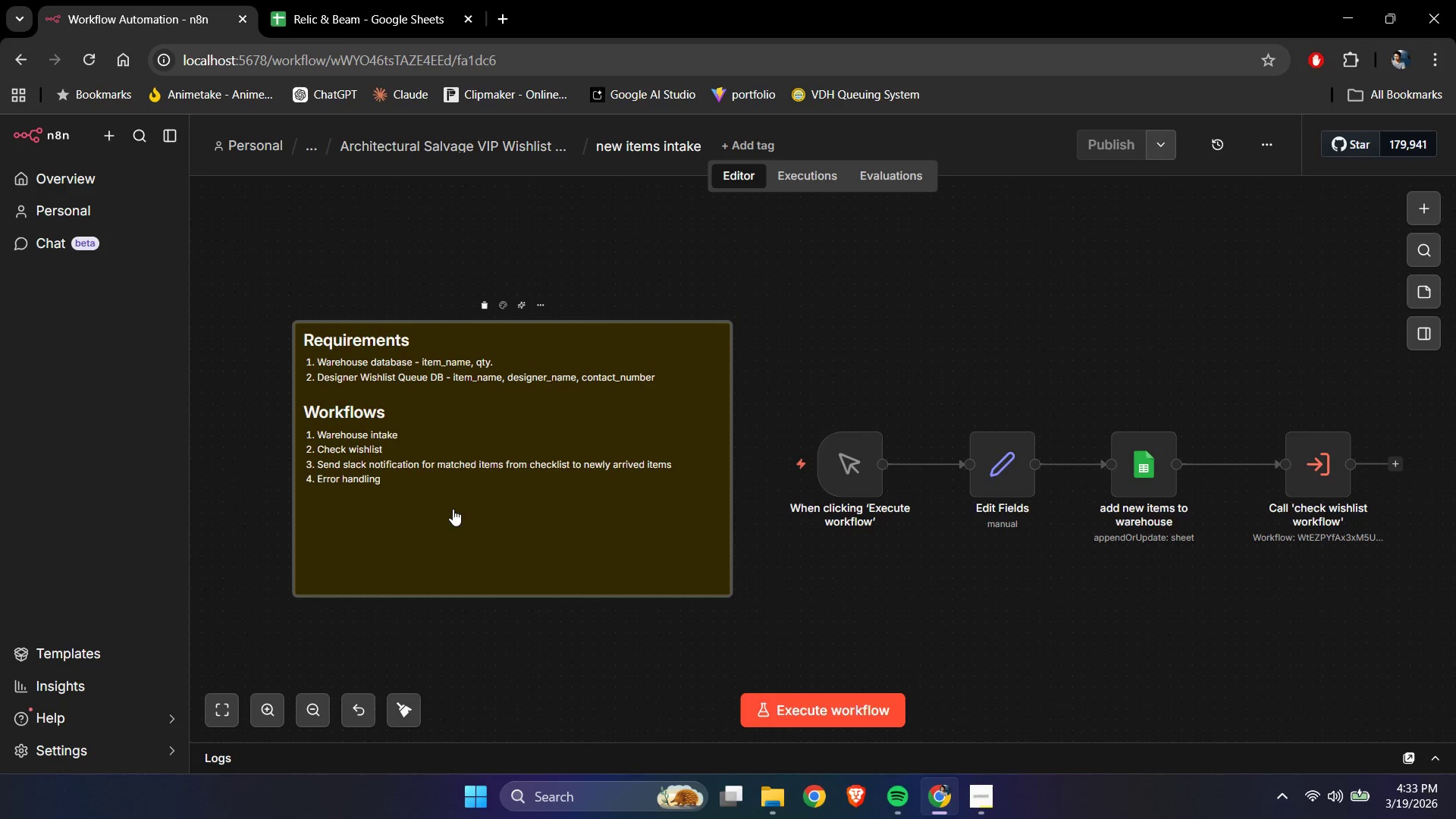 
left_click([453, 509])
 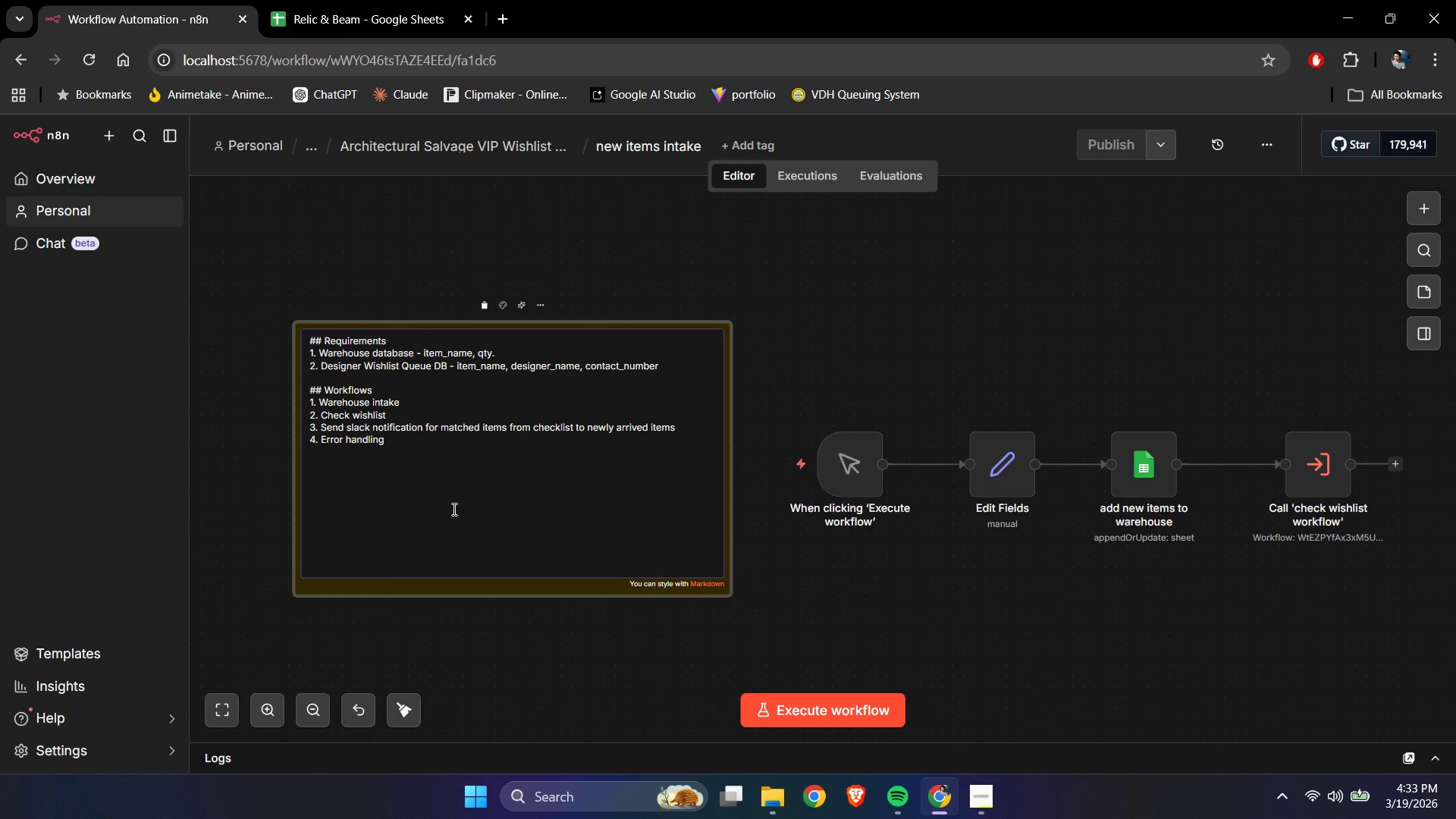 
key(Backspace)
type(## nt)
key(Backspace)
type(ote)
 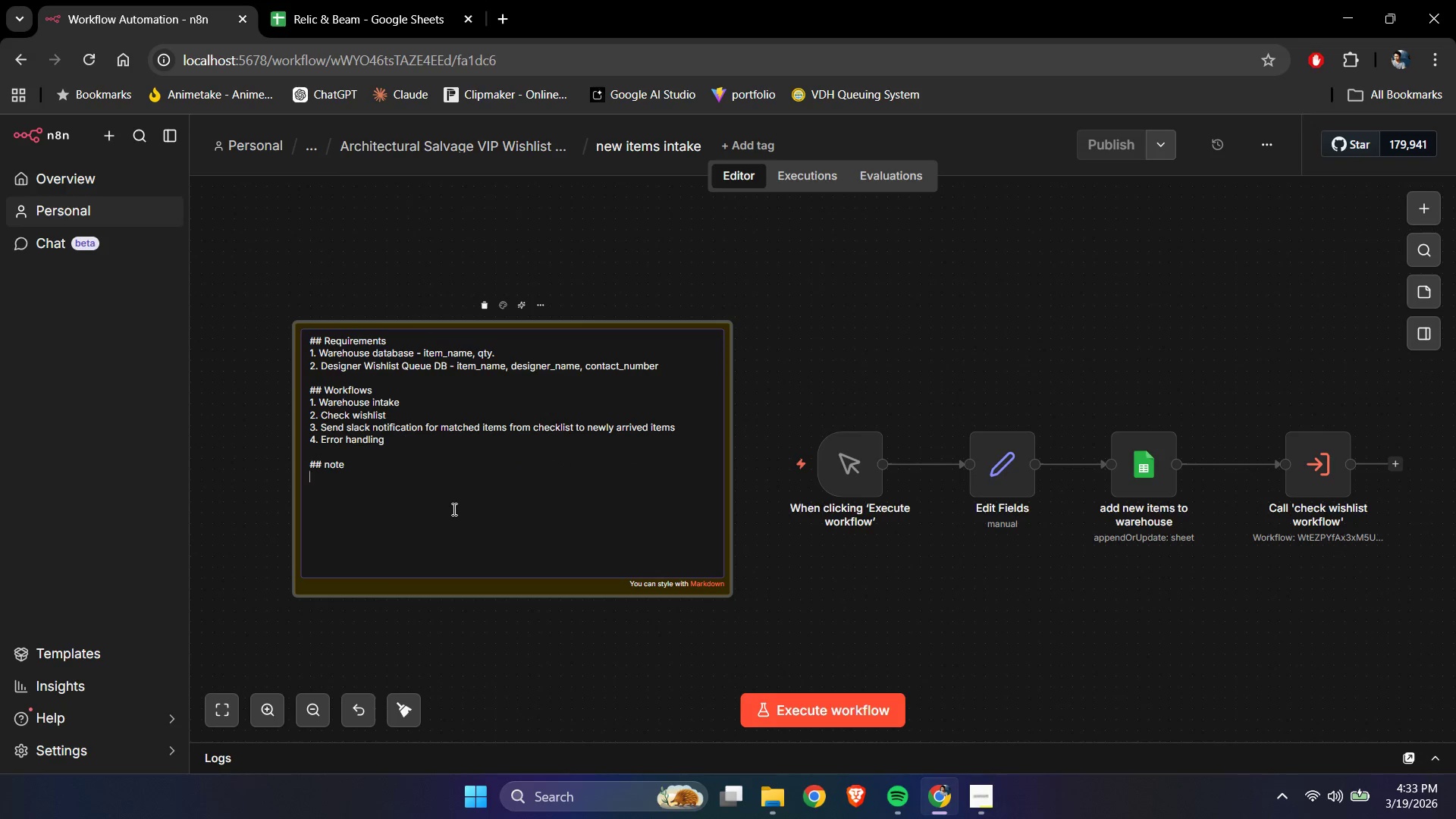 
 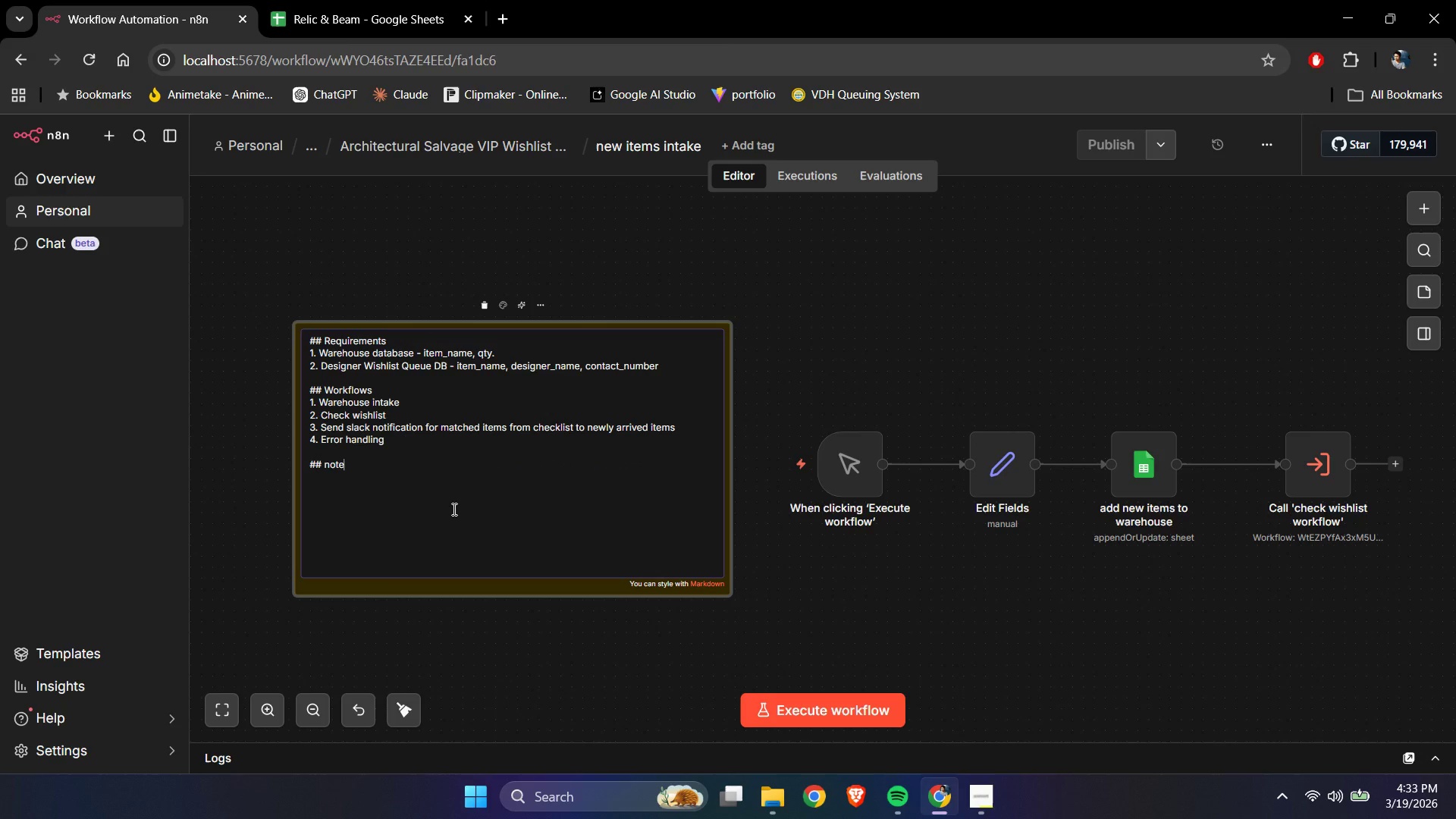 
key(Enter)
 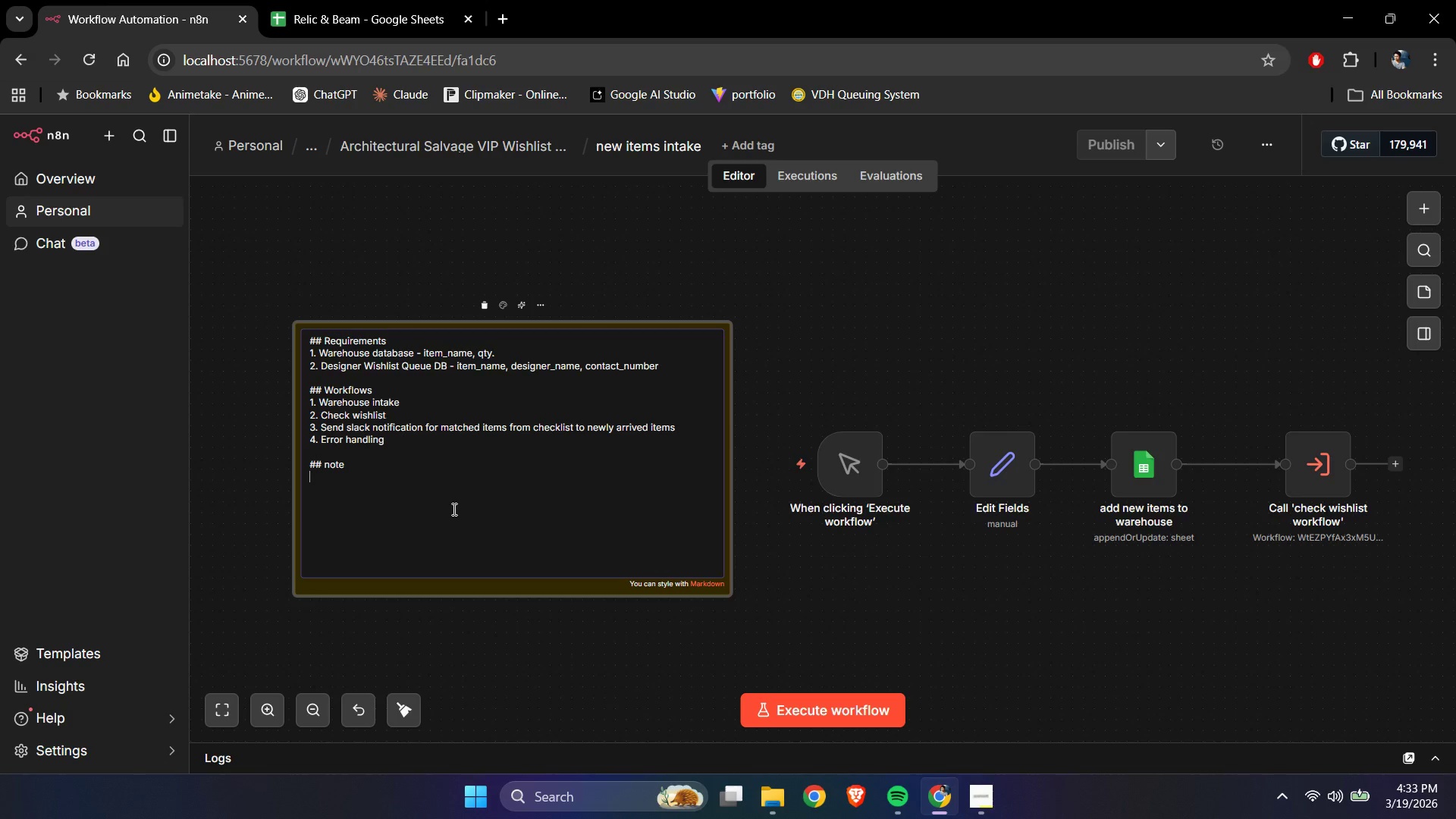 
key(Control+ControlLeft)
 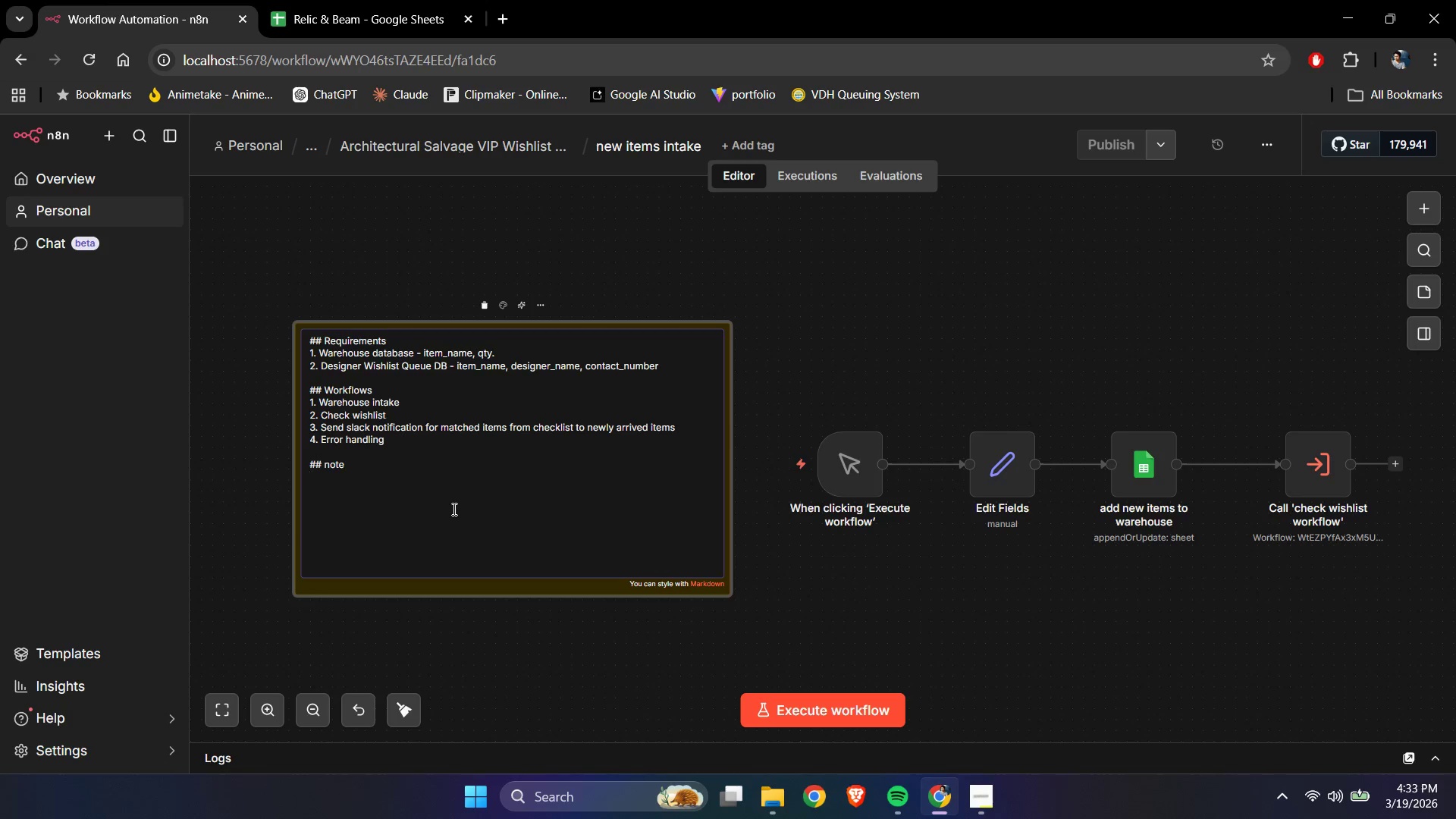 
key(Control+V)
 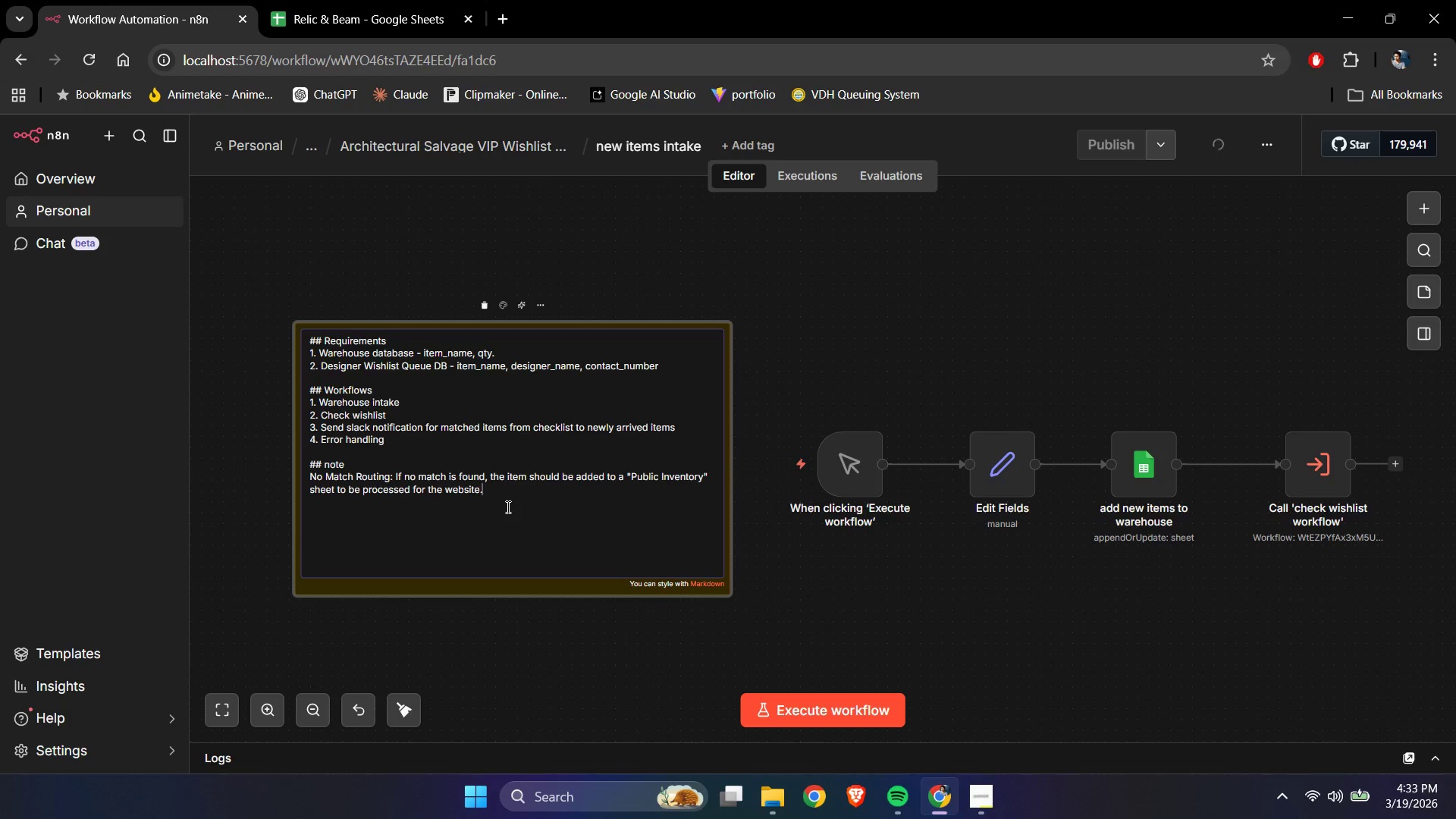 
key(NumpadEnter)
 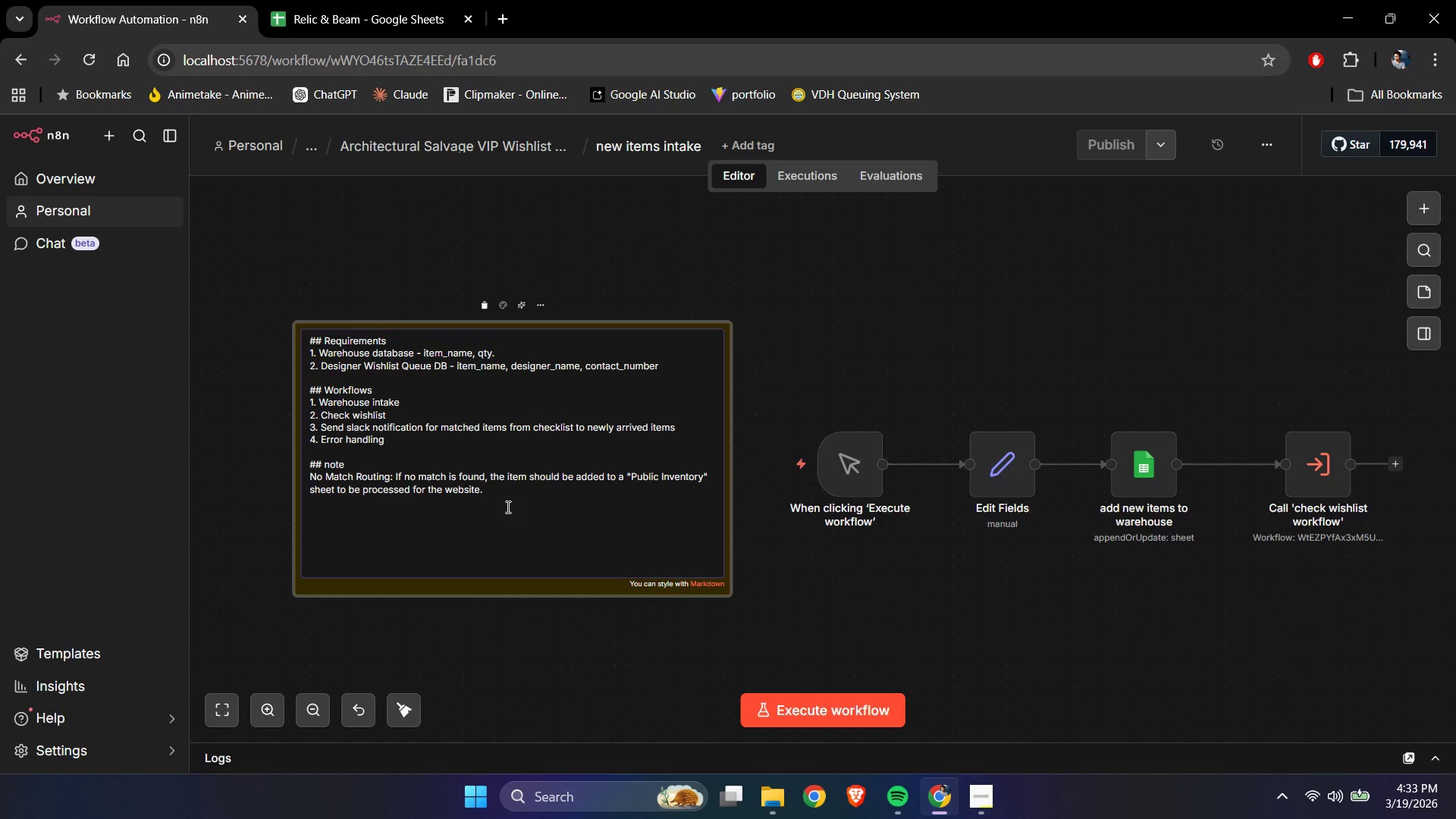 
key(NumpadEnter)
 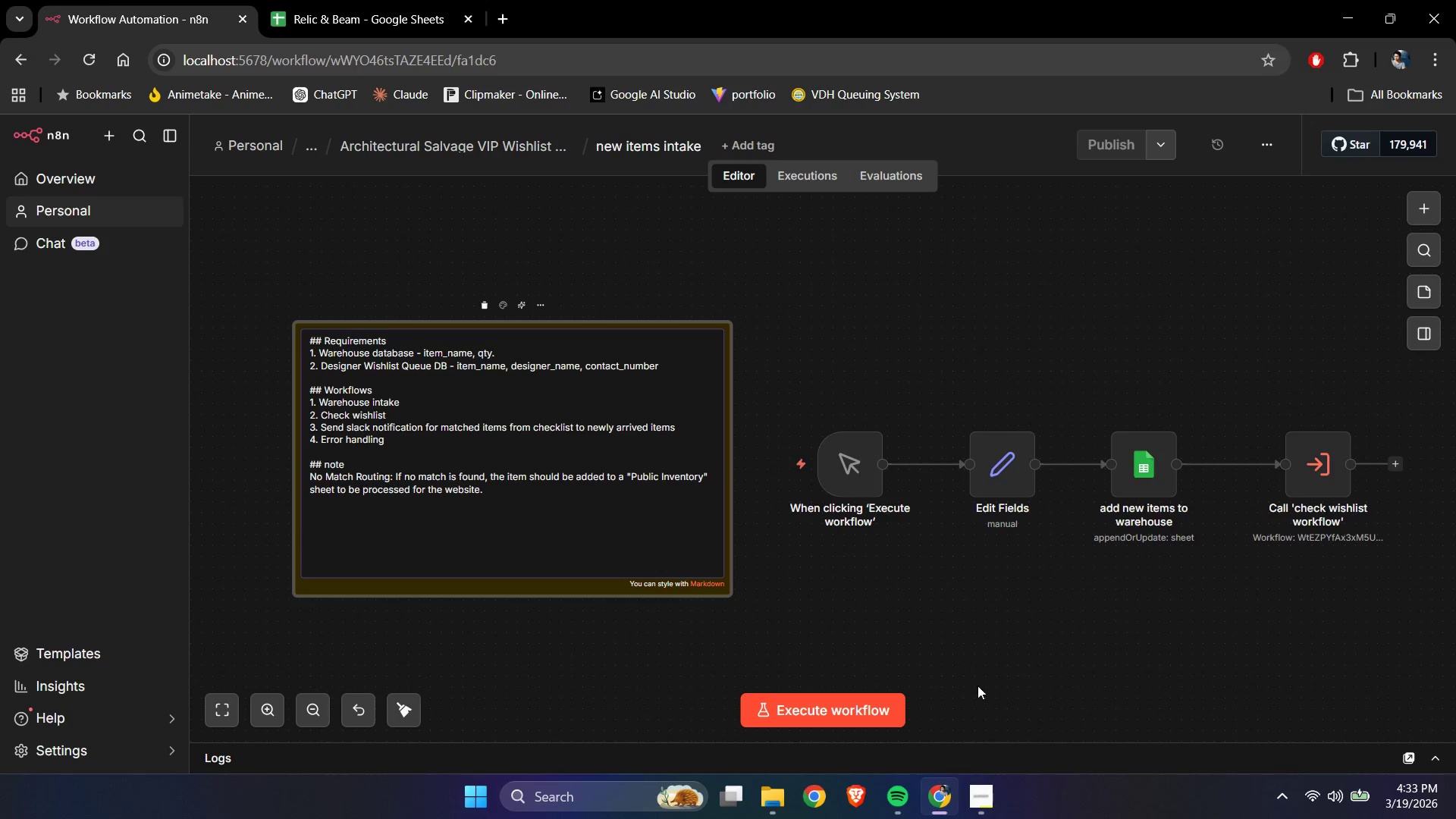 
left_click([981, 791])